 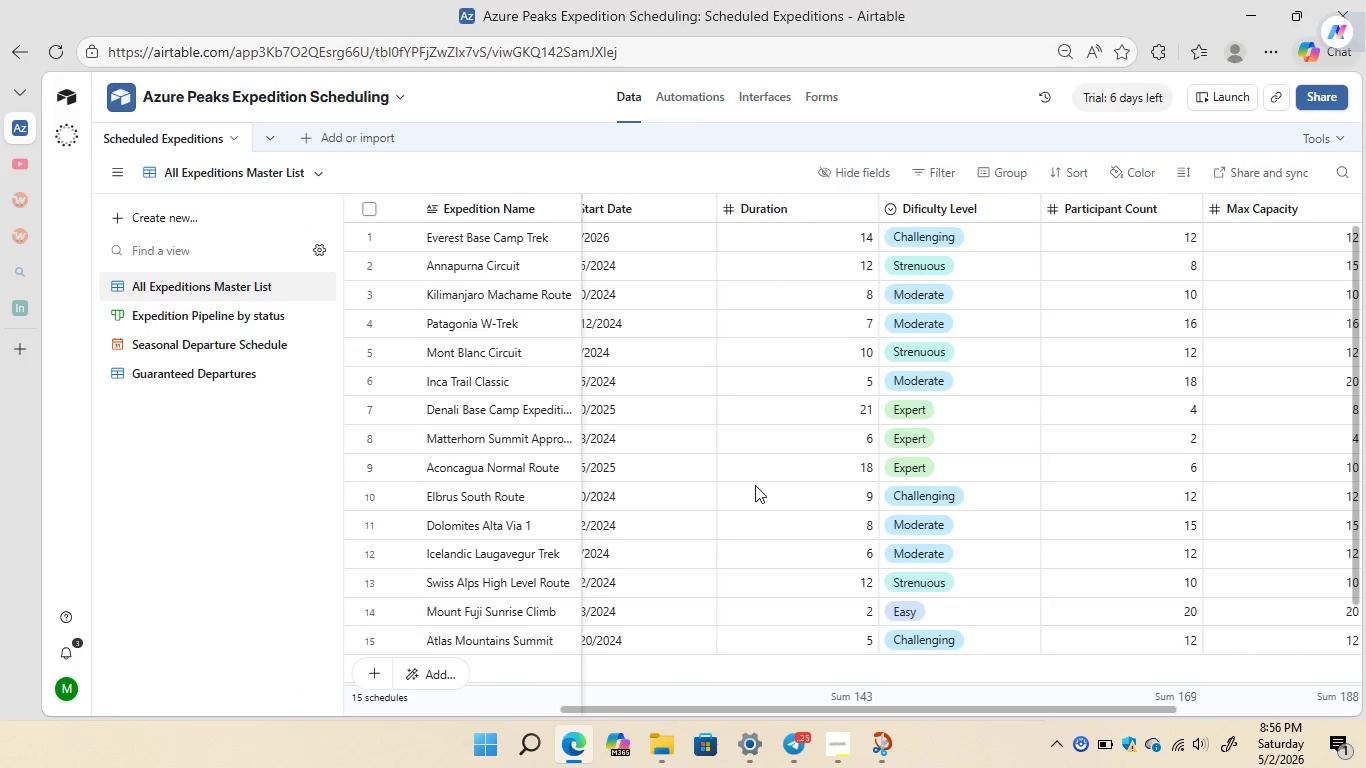 
left_click([1319, 96])
 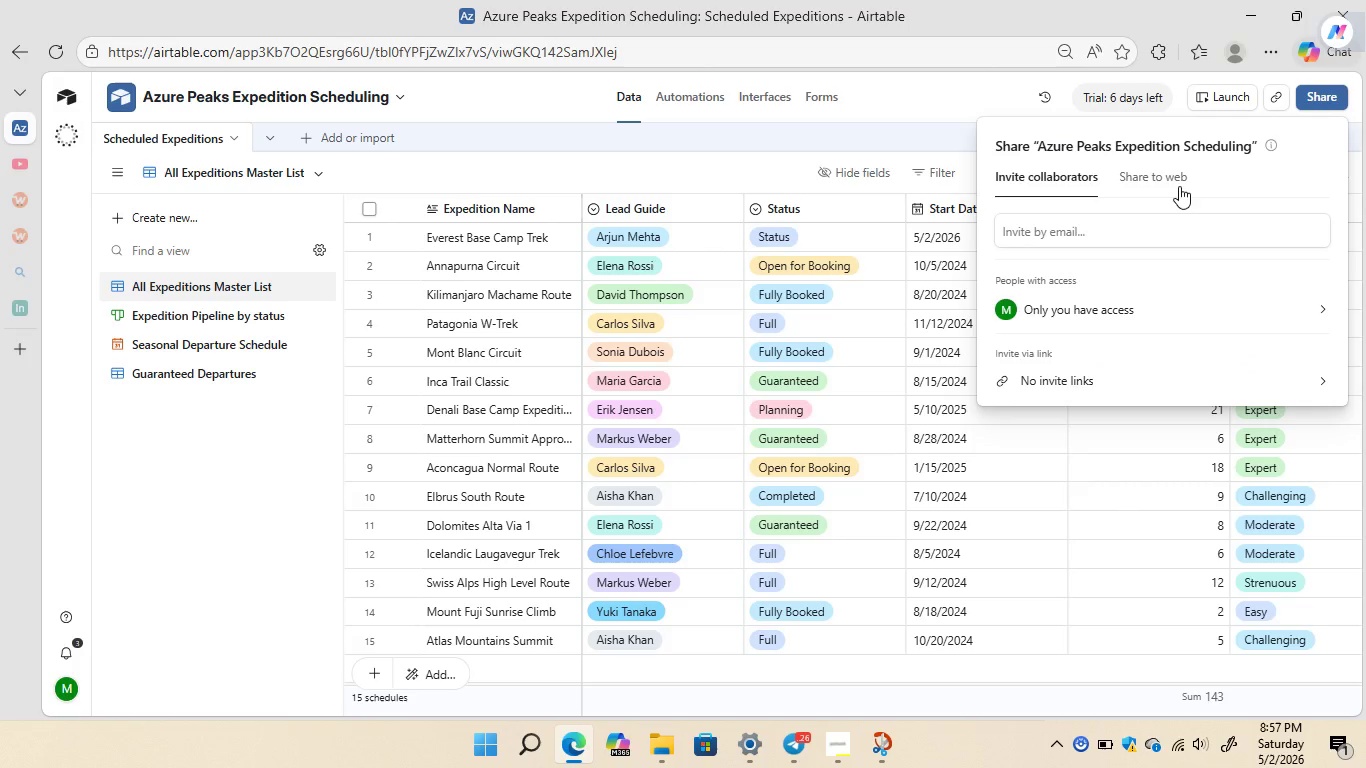 
left_click([1165, 172])
 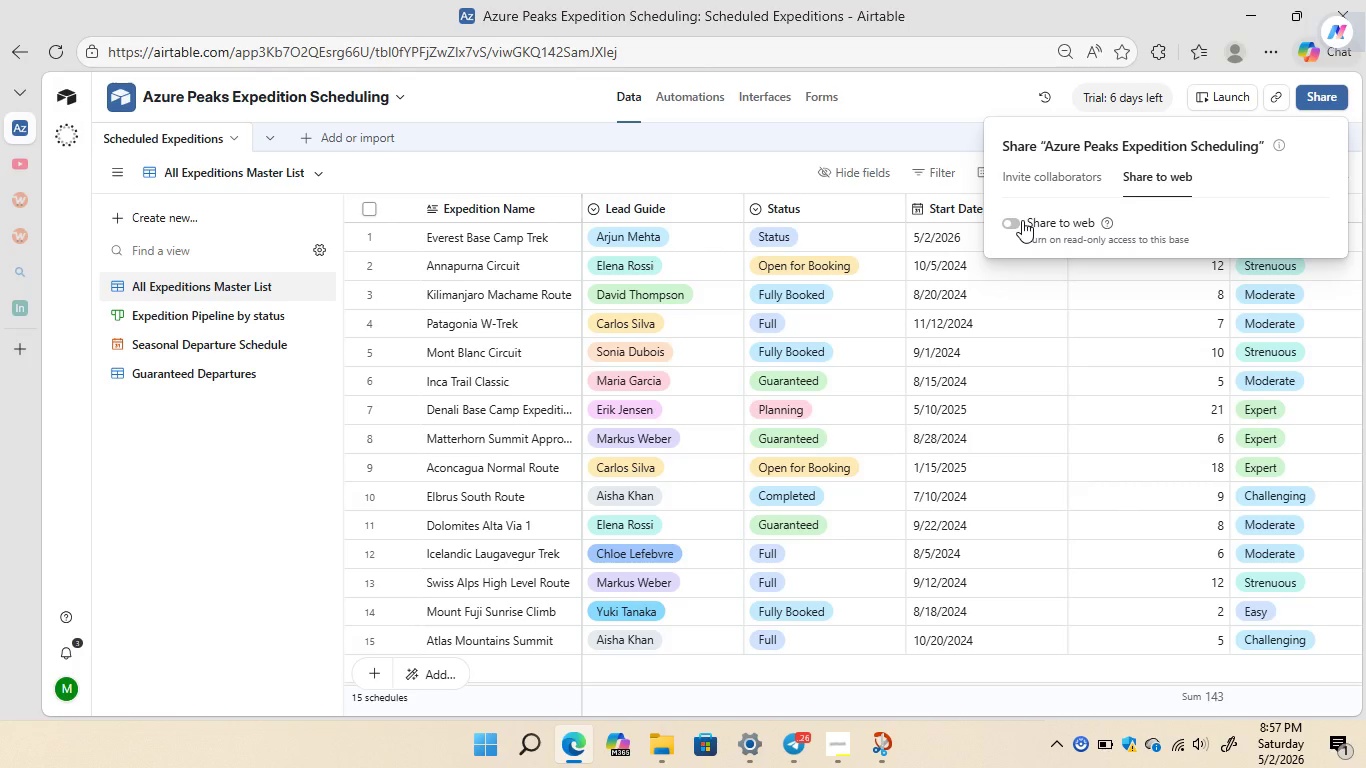 
left_click([1021, 221])
 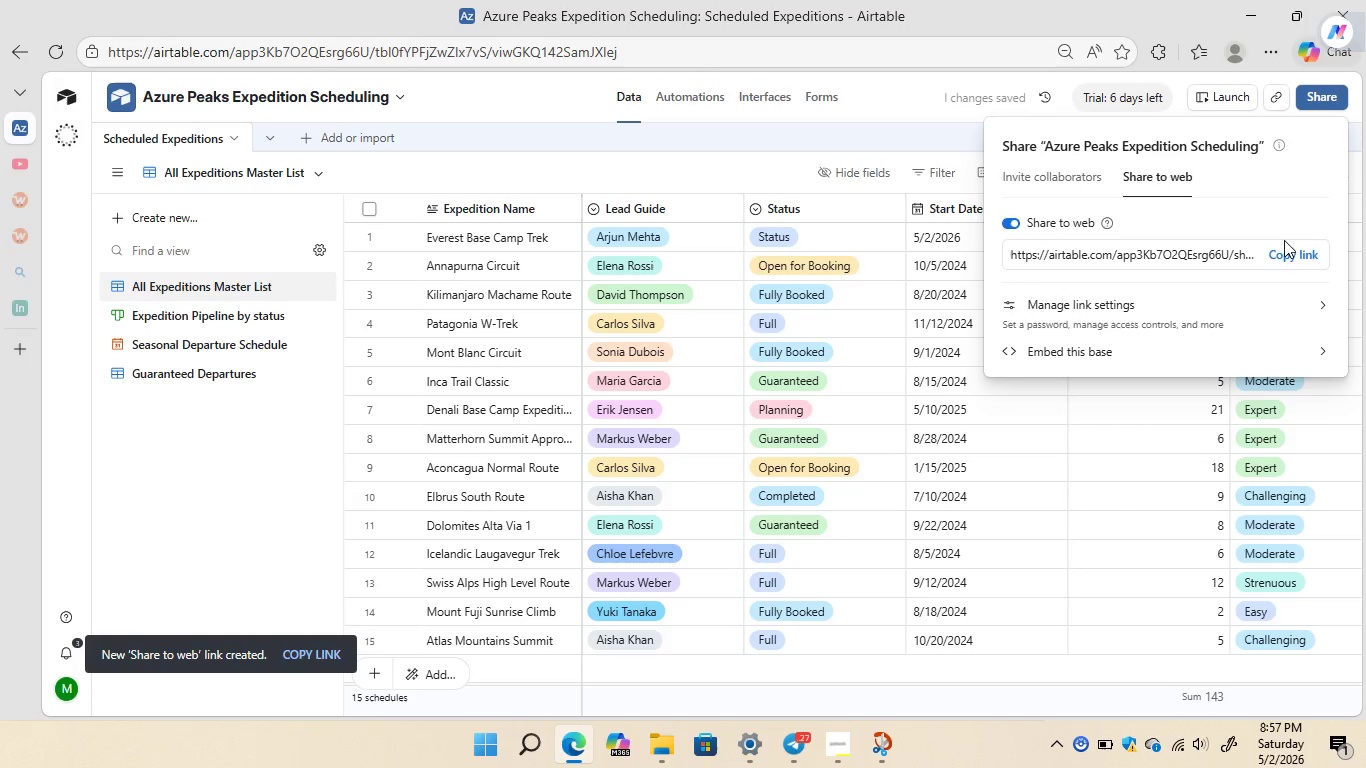 
left_click([1285, 256])
 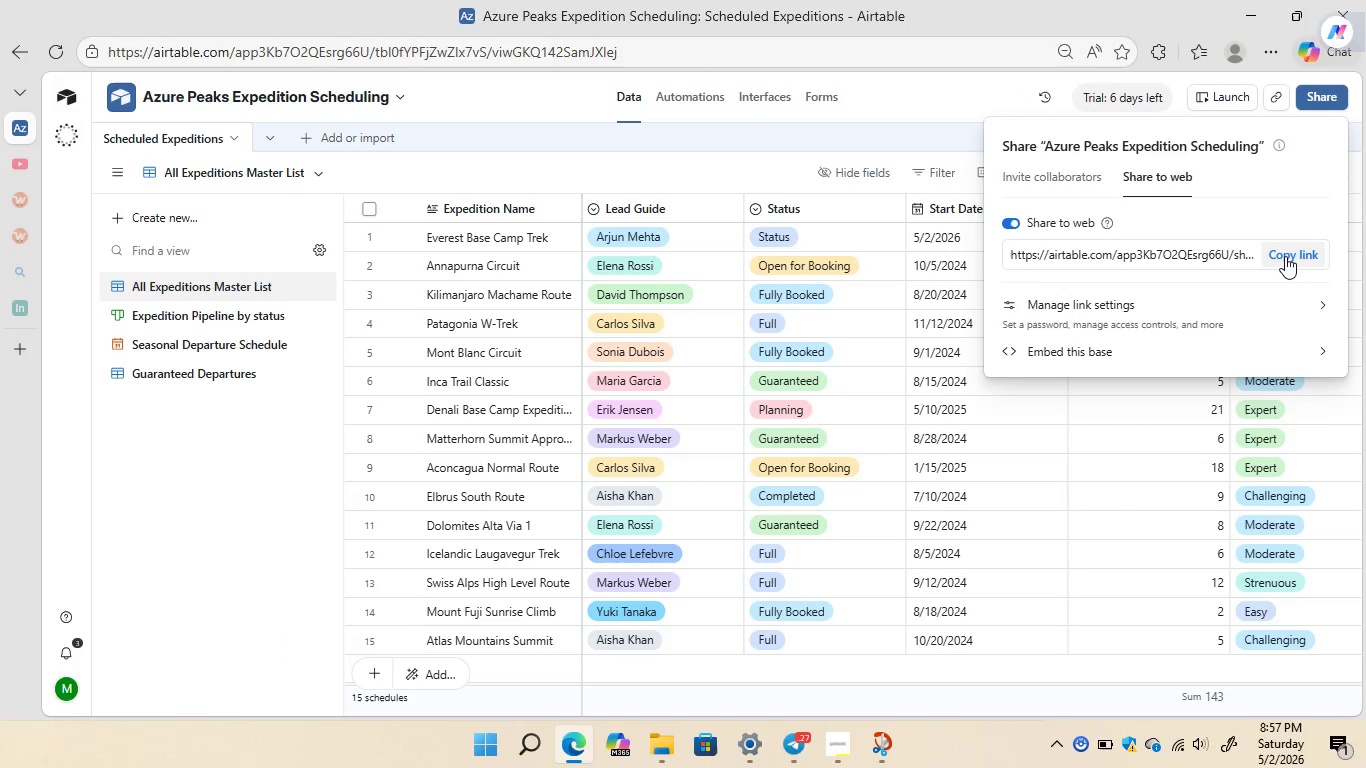 
left_click([1285, 256])
 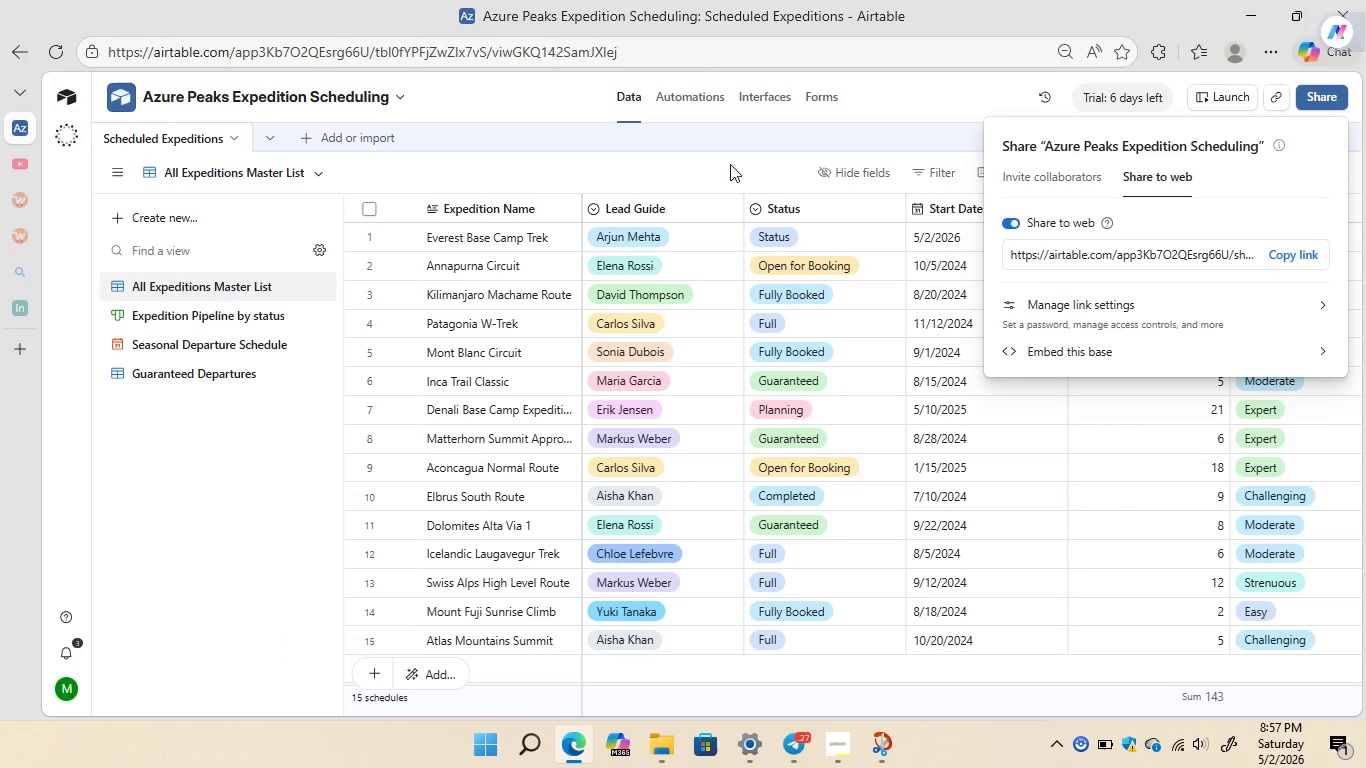 
left_click([729, 164])
 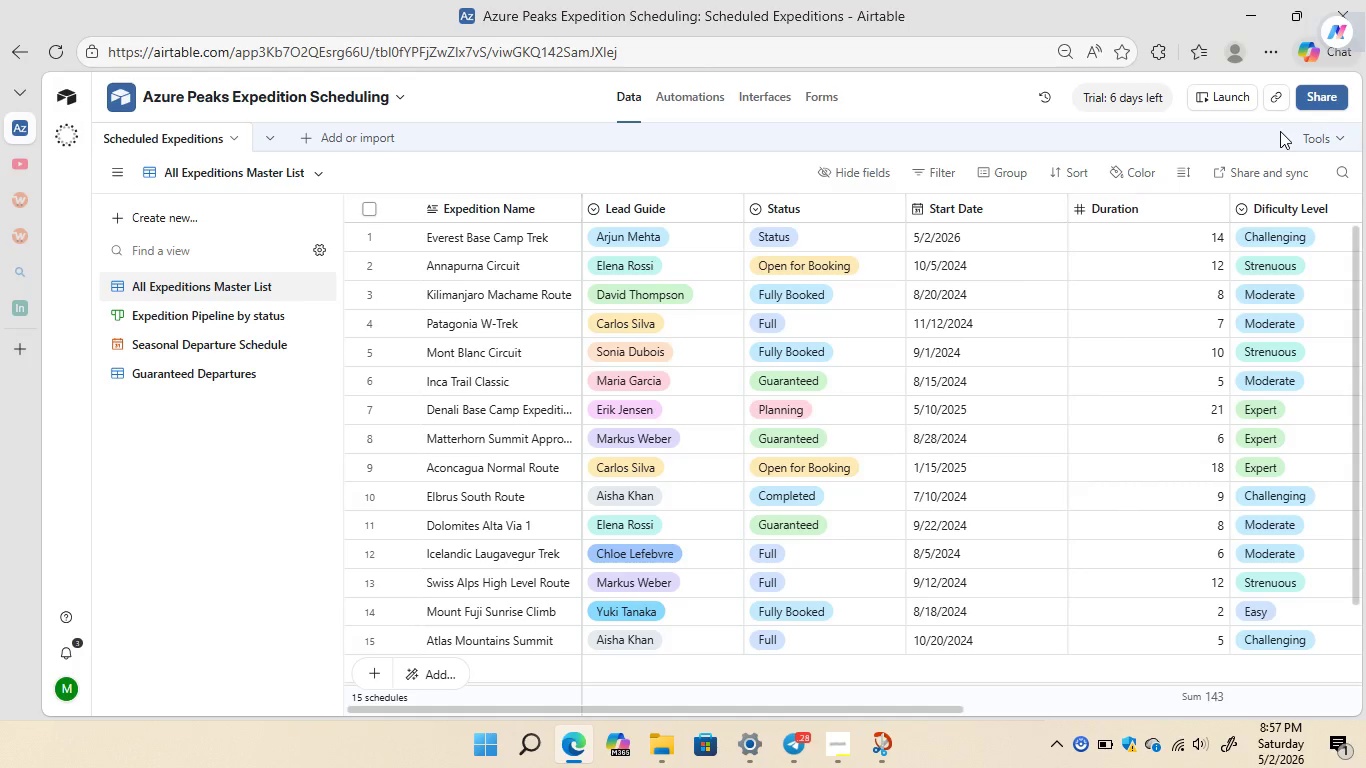 
wait(5.02)
 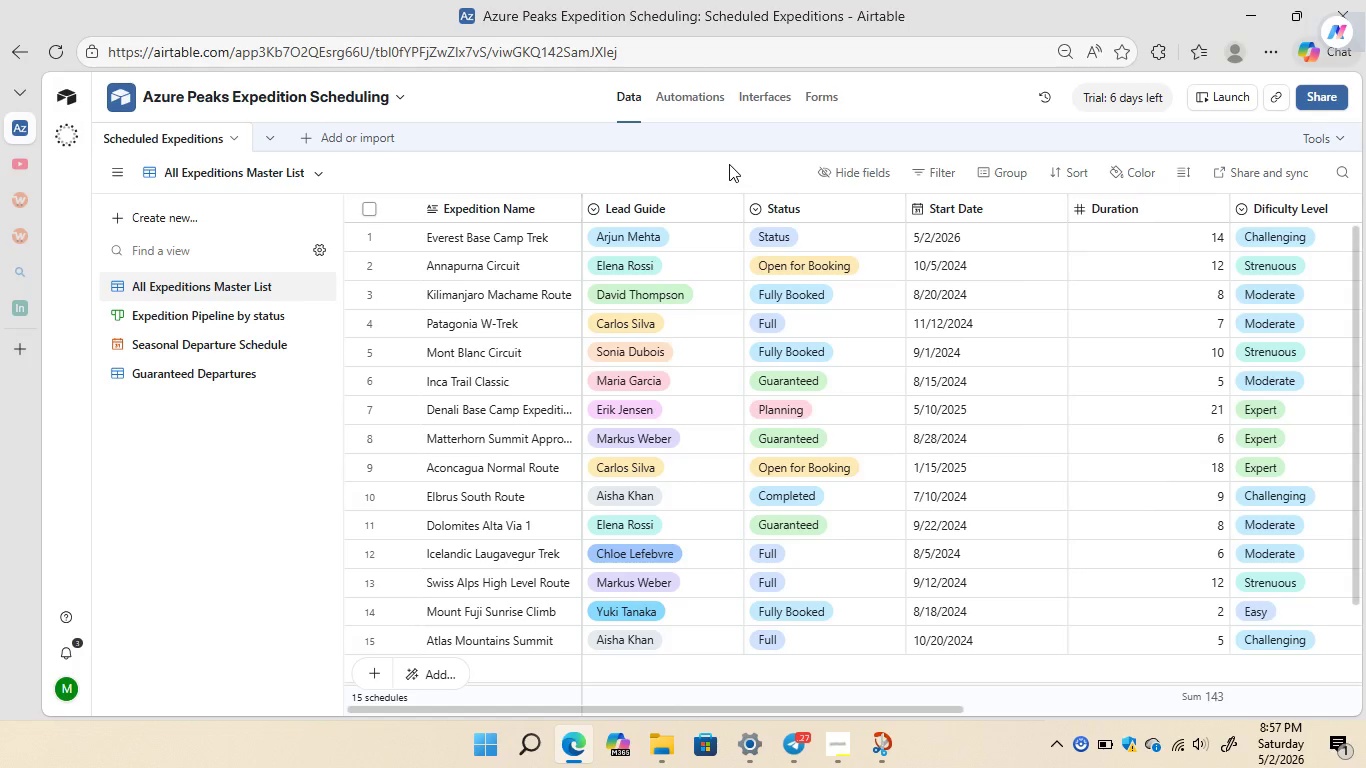 
left_click([1321, 131])
 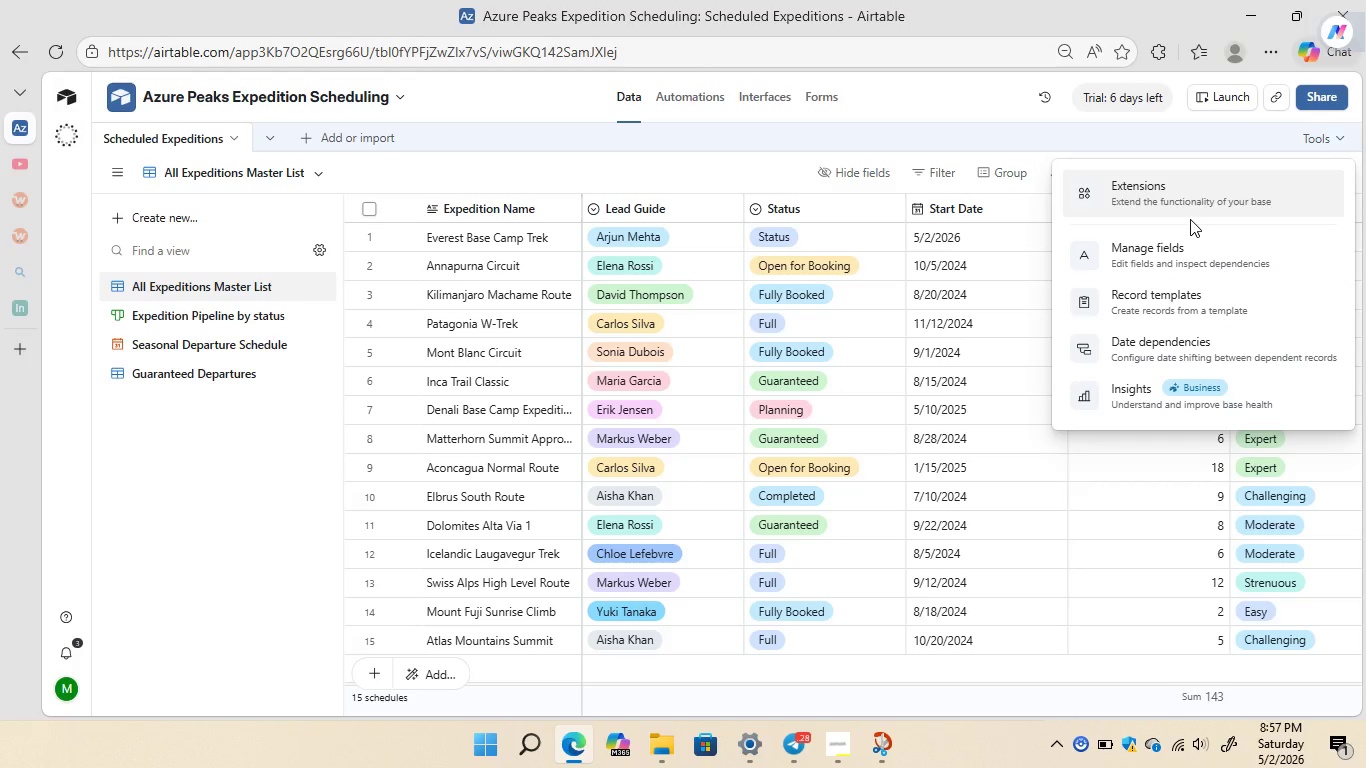 
left_click([1190, 219])
 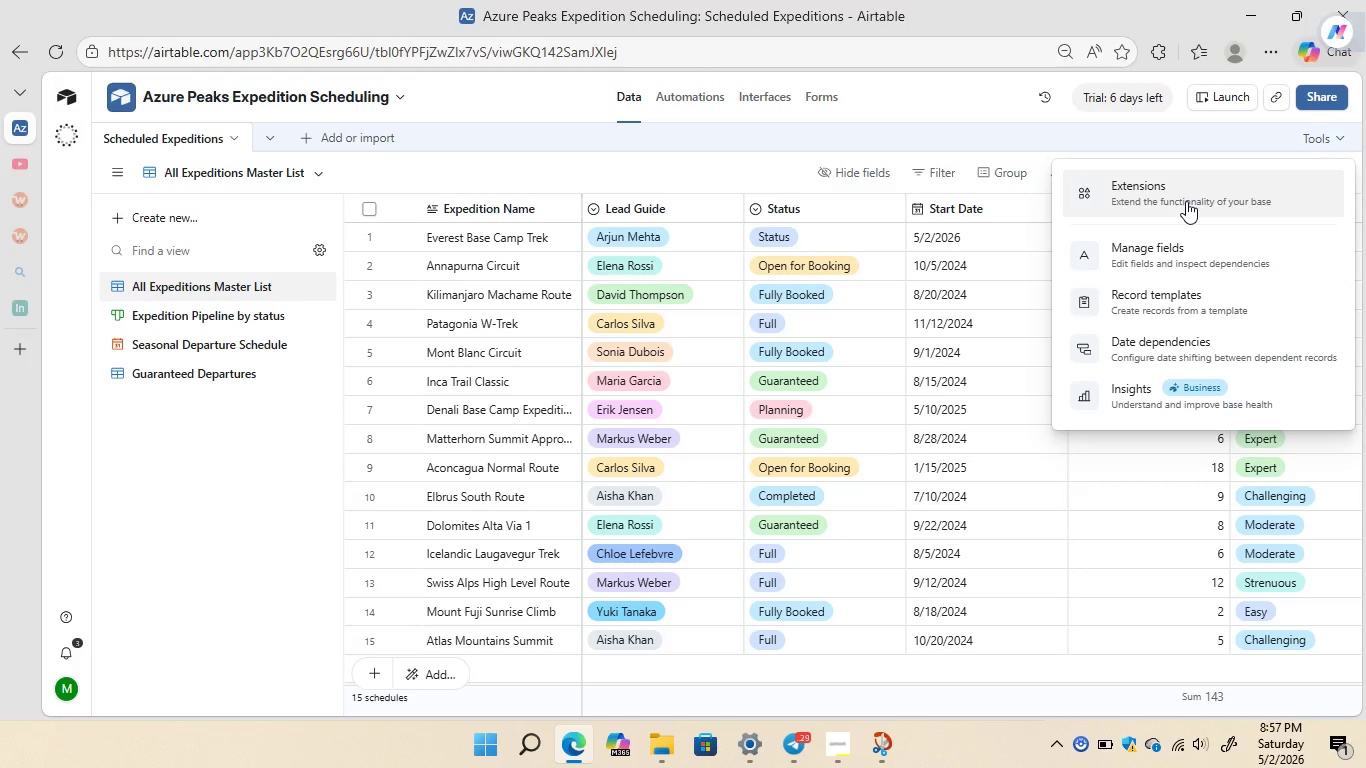 
left_click([1186, 201])
 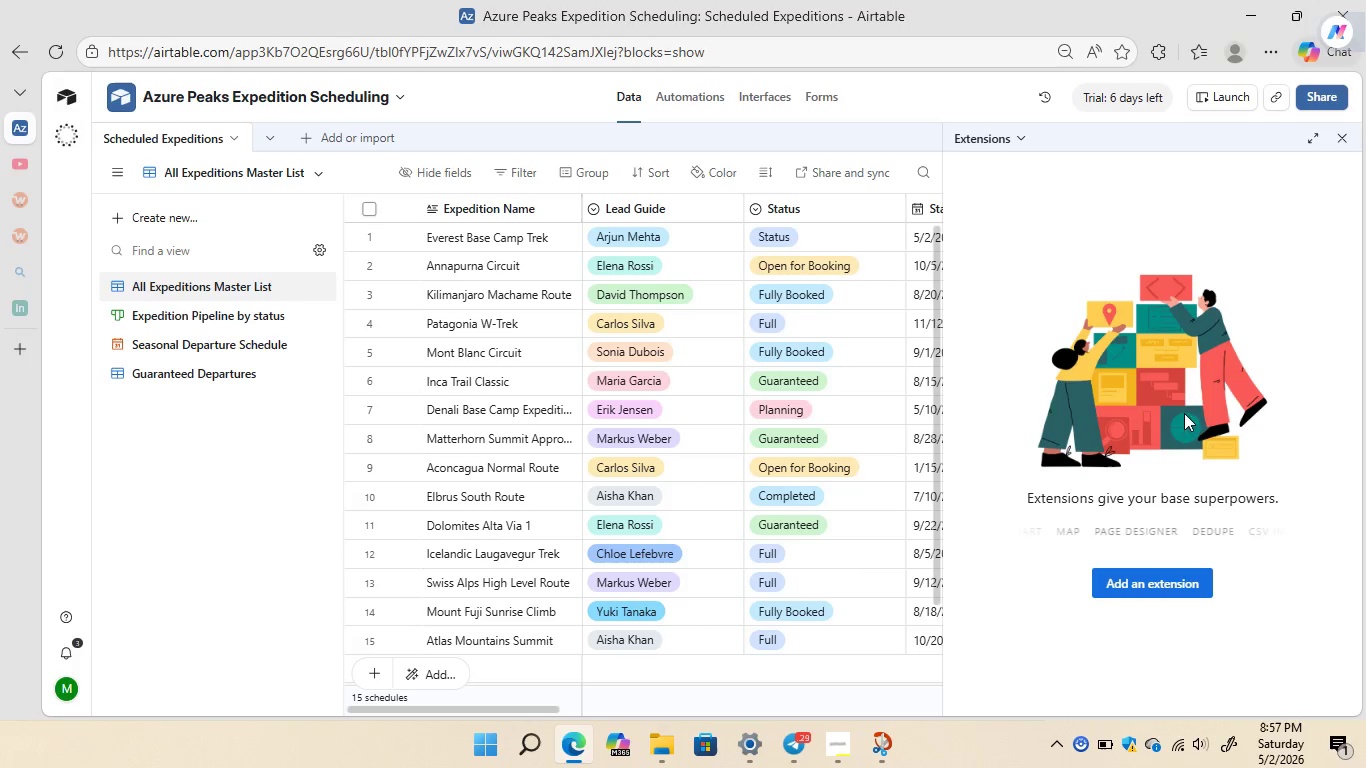 
left_click([1141, 586])
 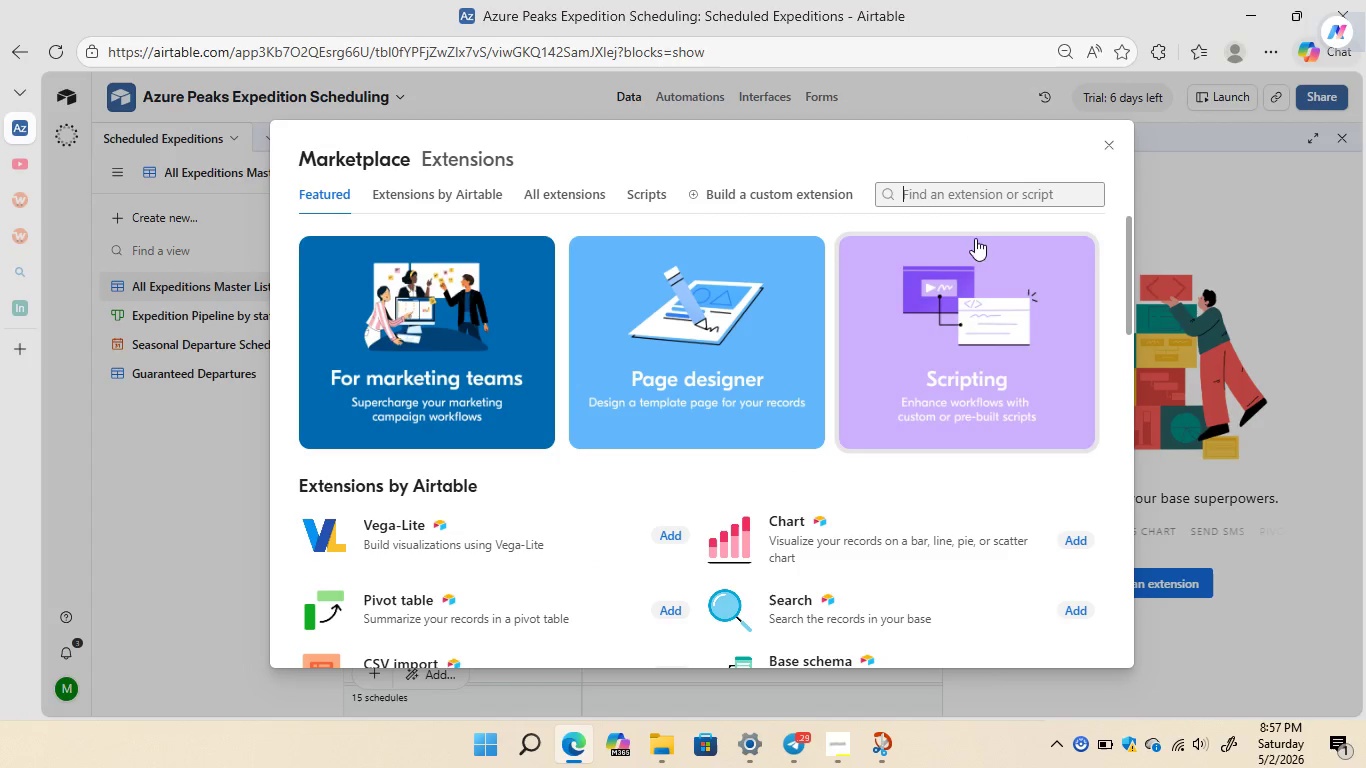 
wait(6.47)
 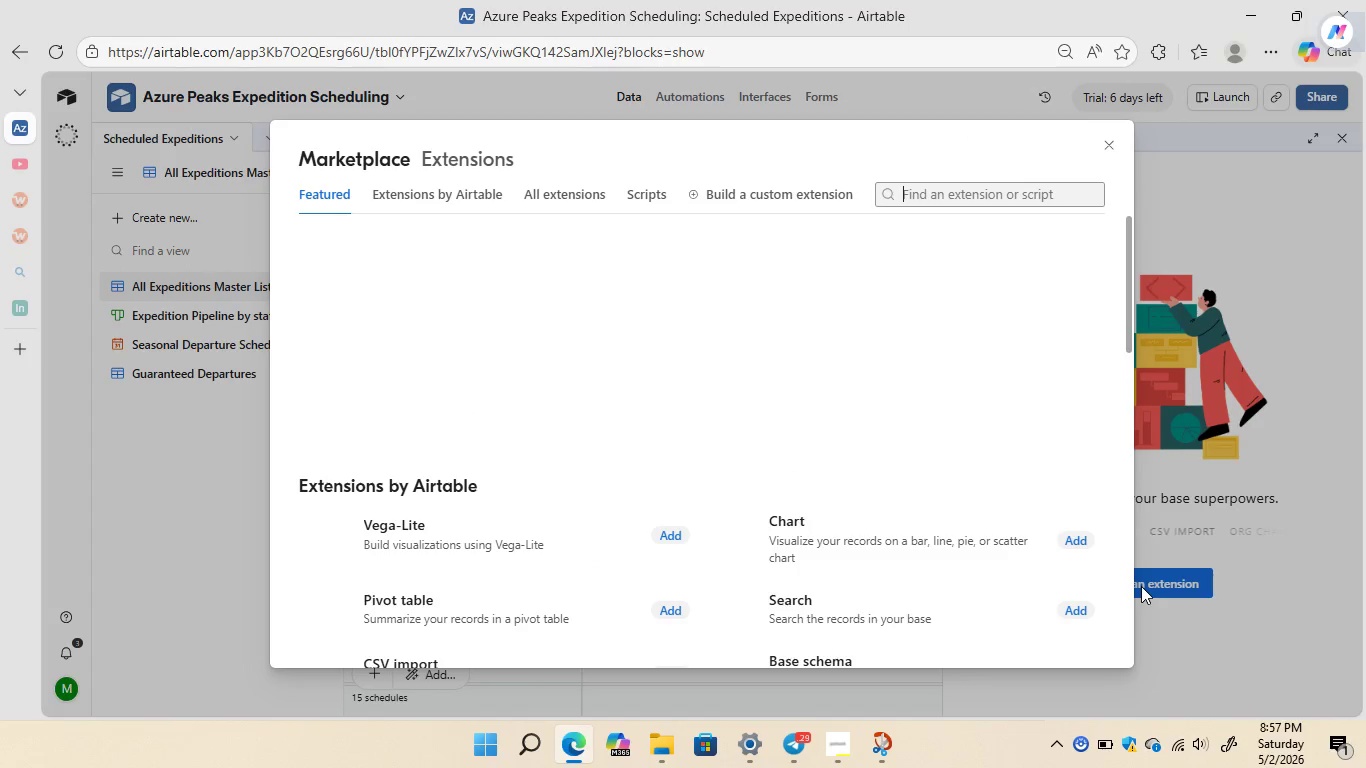 
type(sc)
 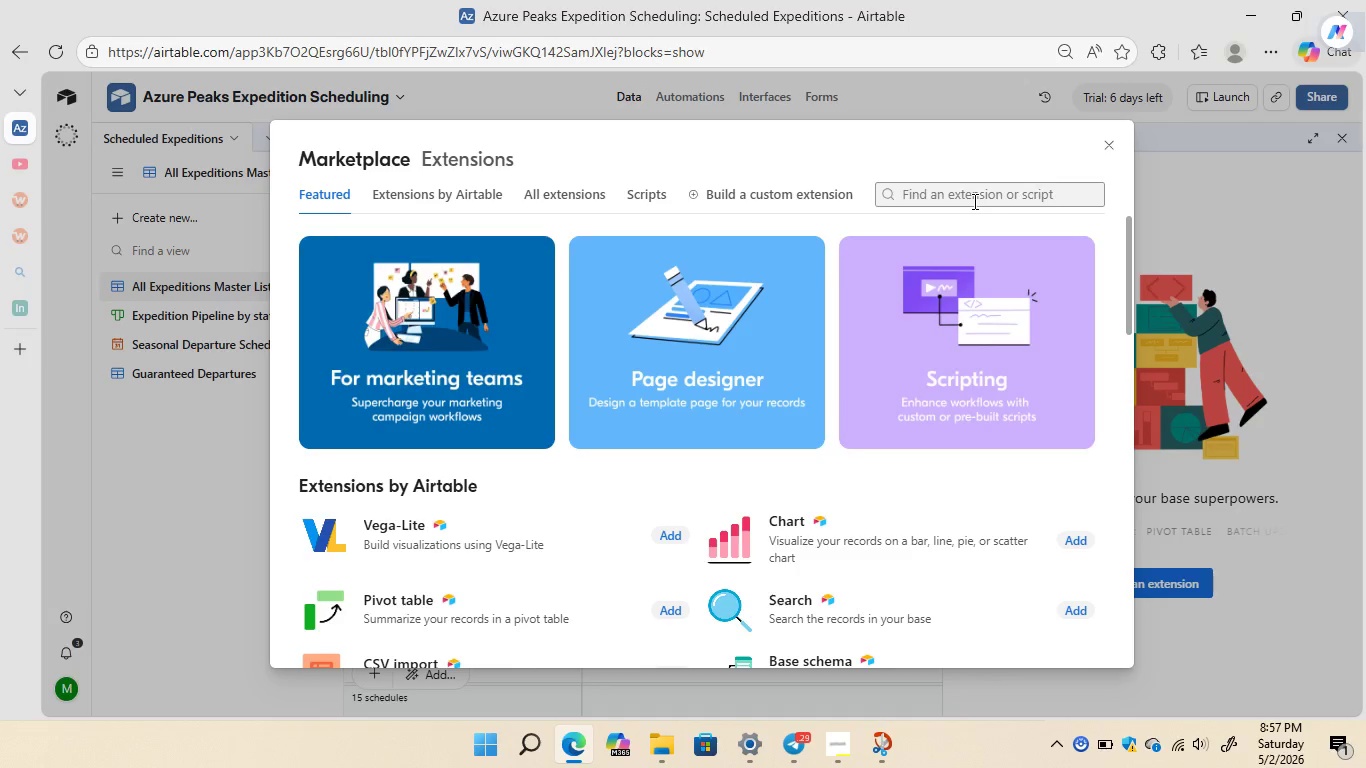 
left_click([973, 201])
 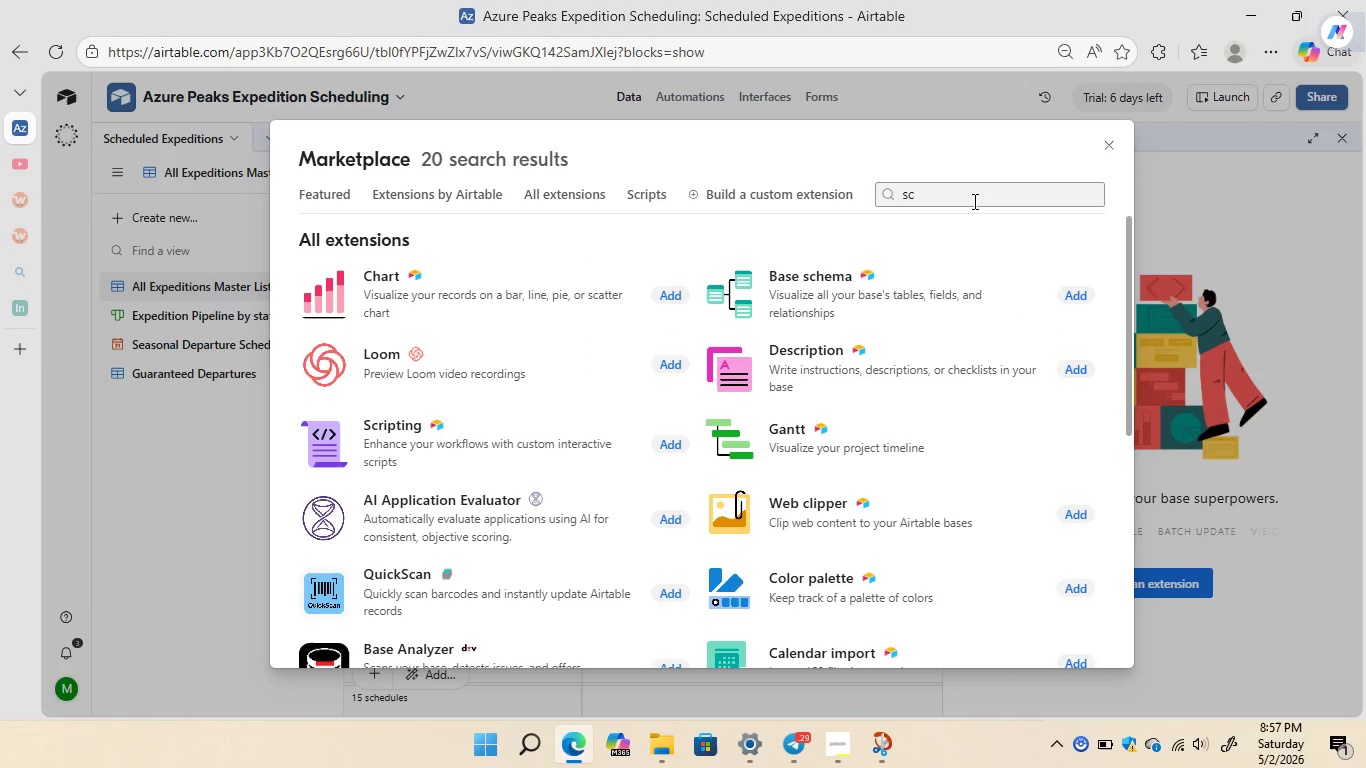 
type(he)
 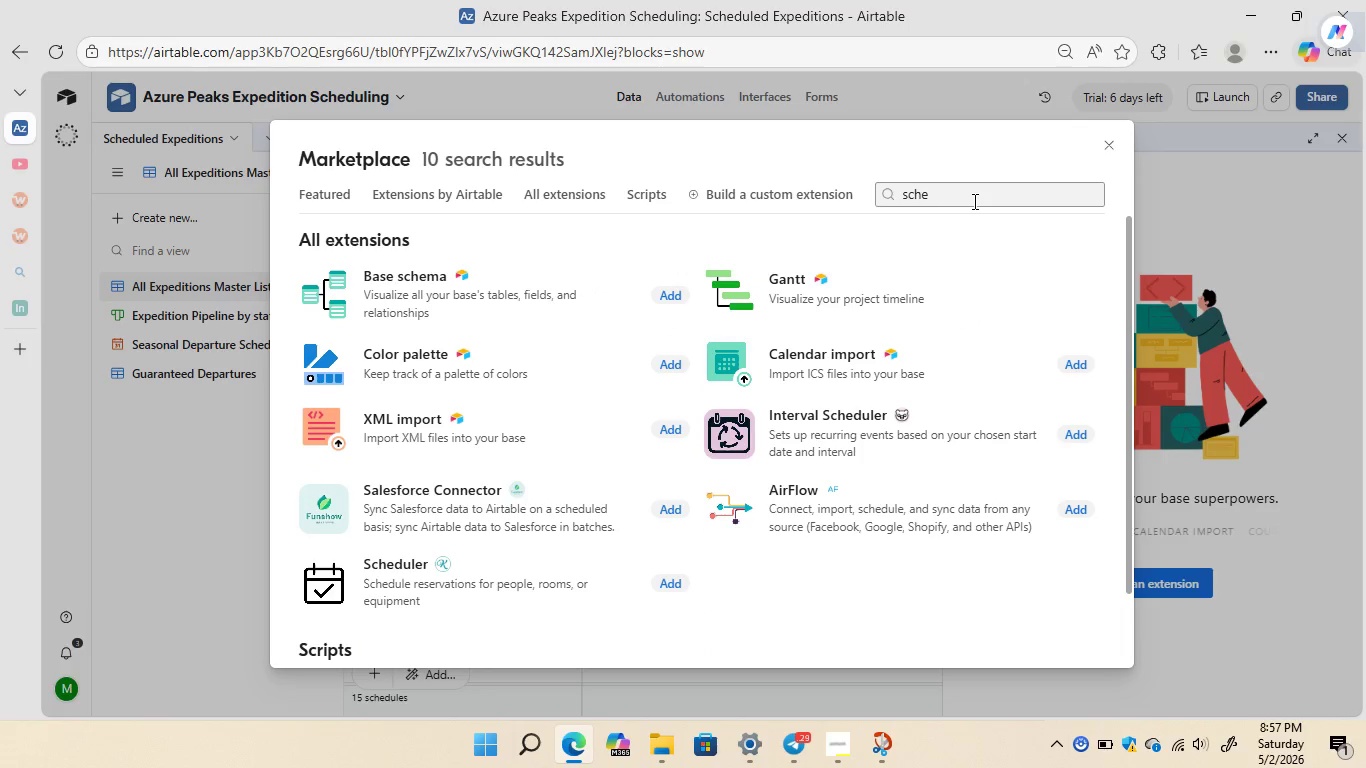 
wait(5.08)
 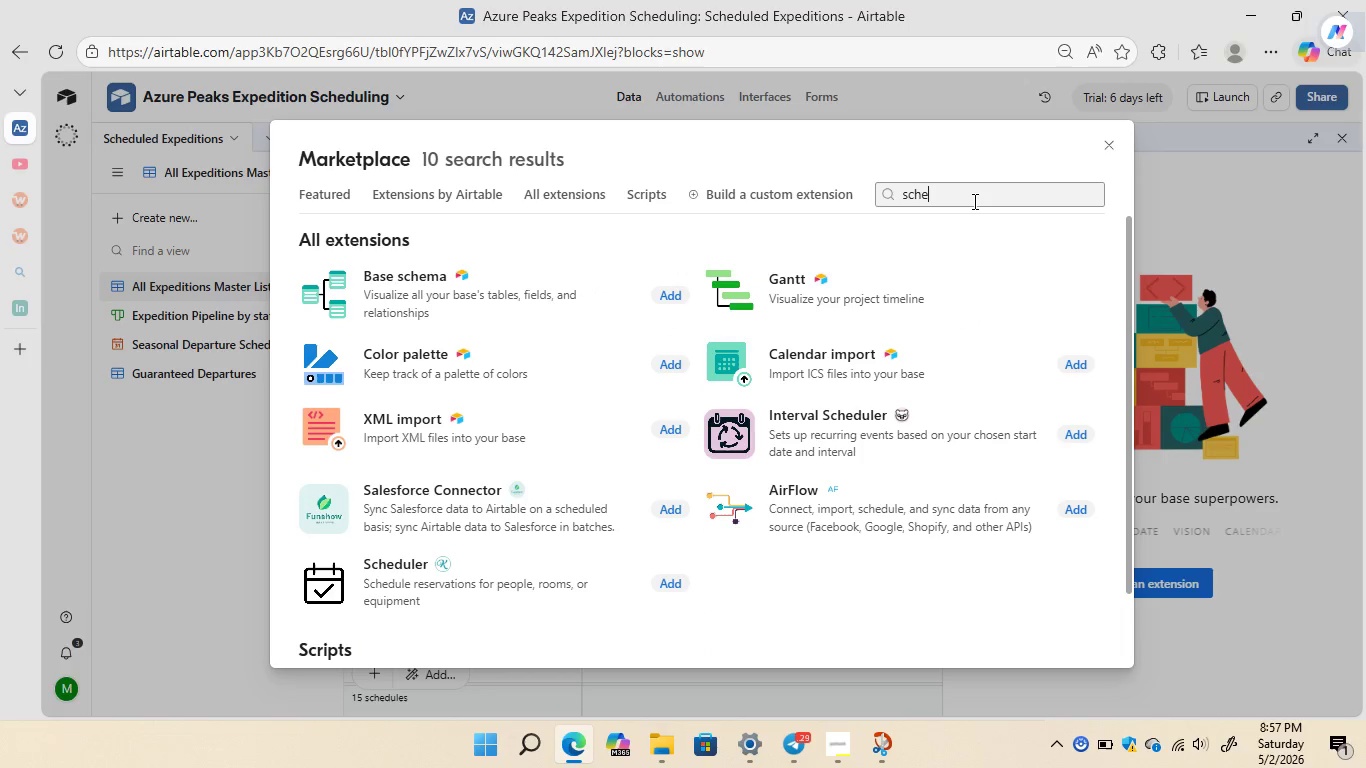 
left_click([491, 293])
 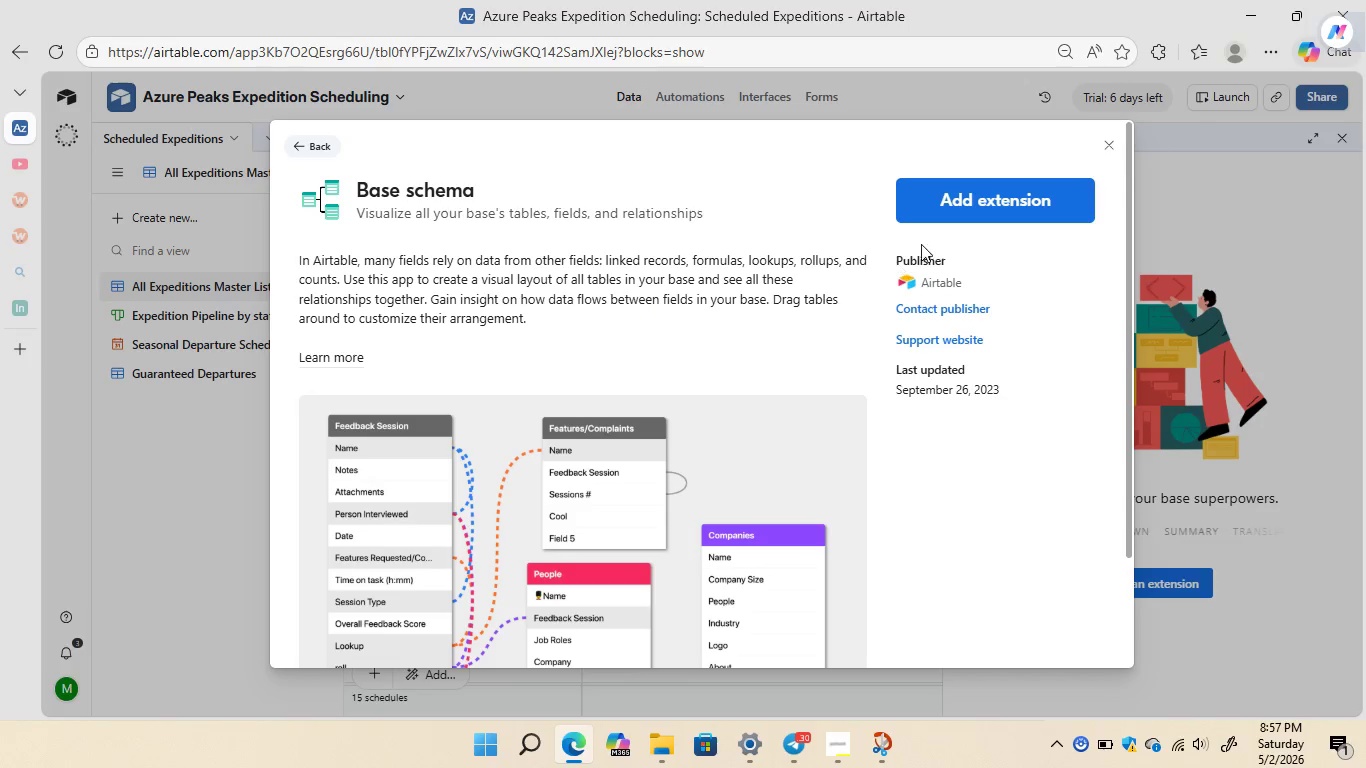 
left_click([968, 213])
 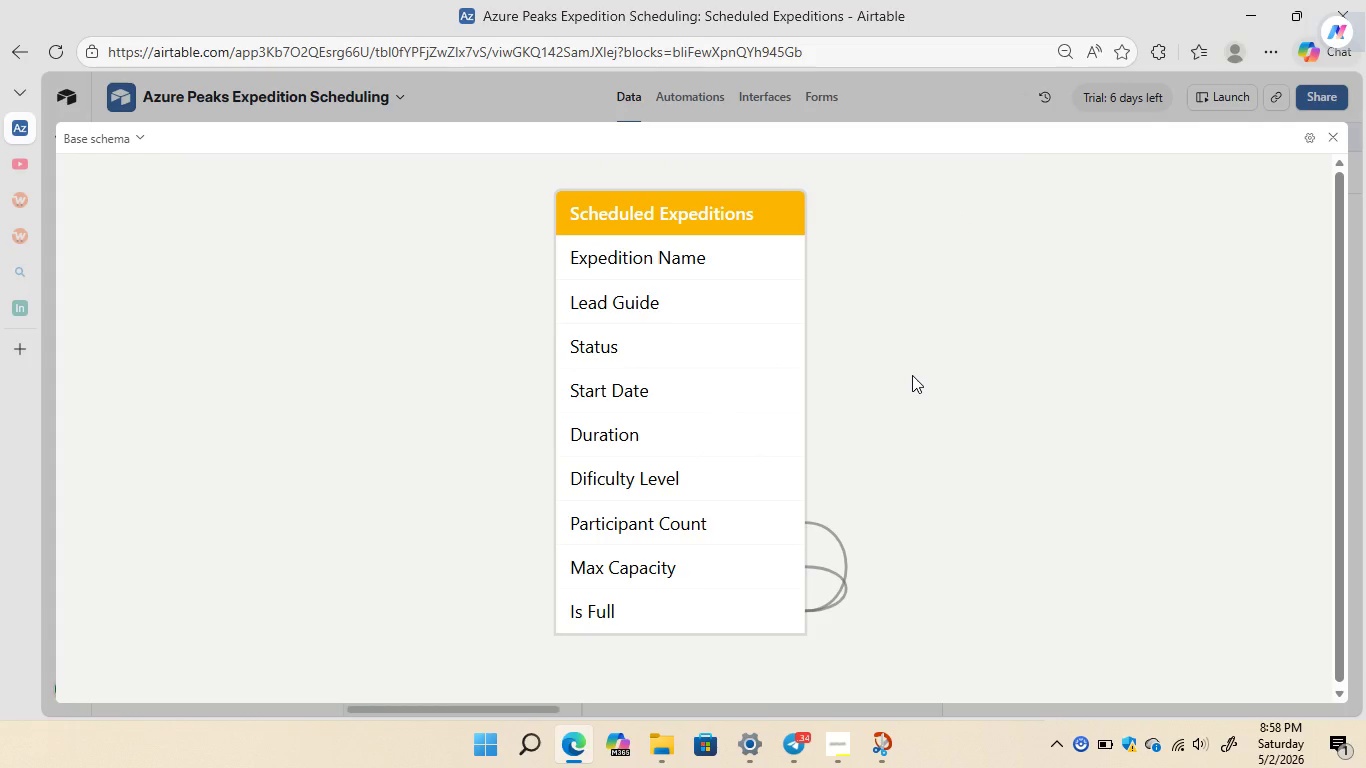 
wait(21.88)
 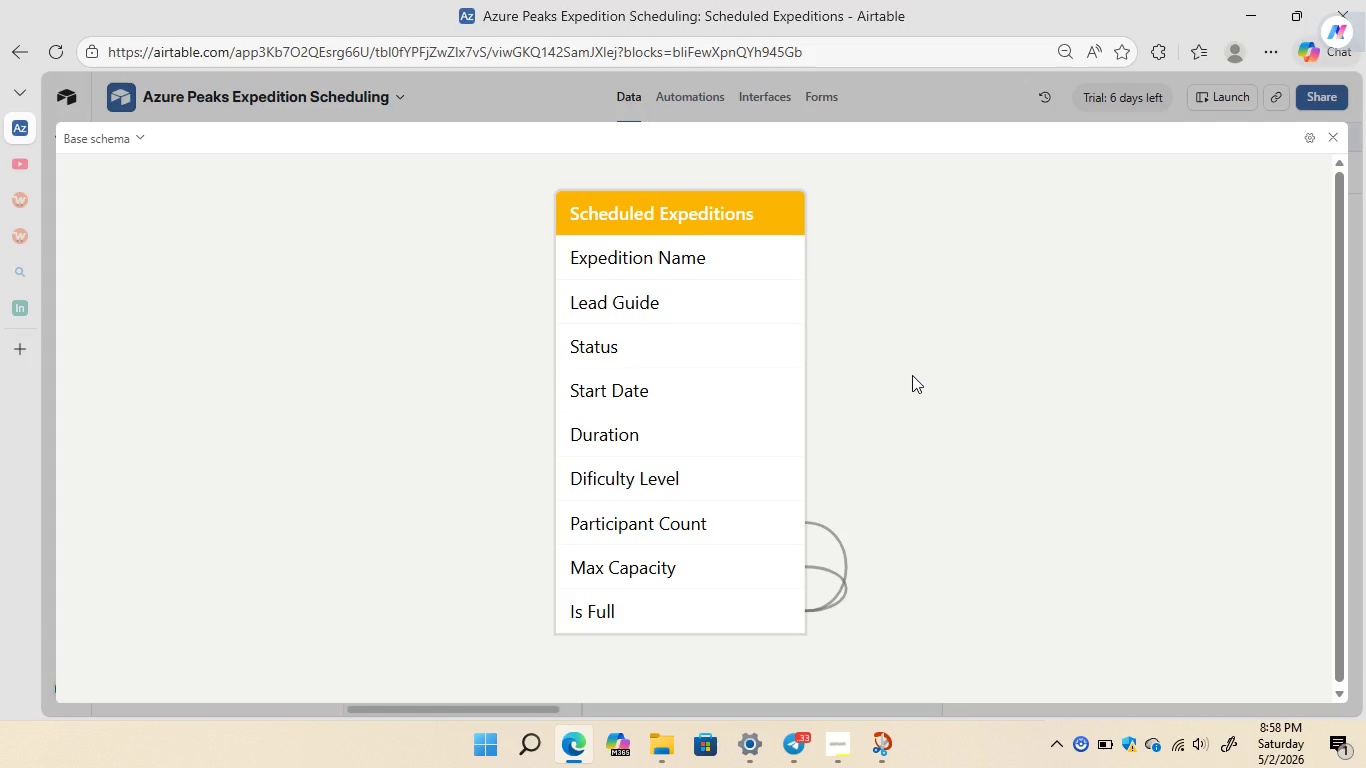 
key(Meta+Shift+S)
 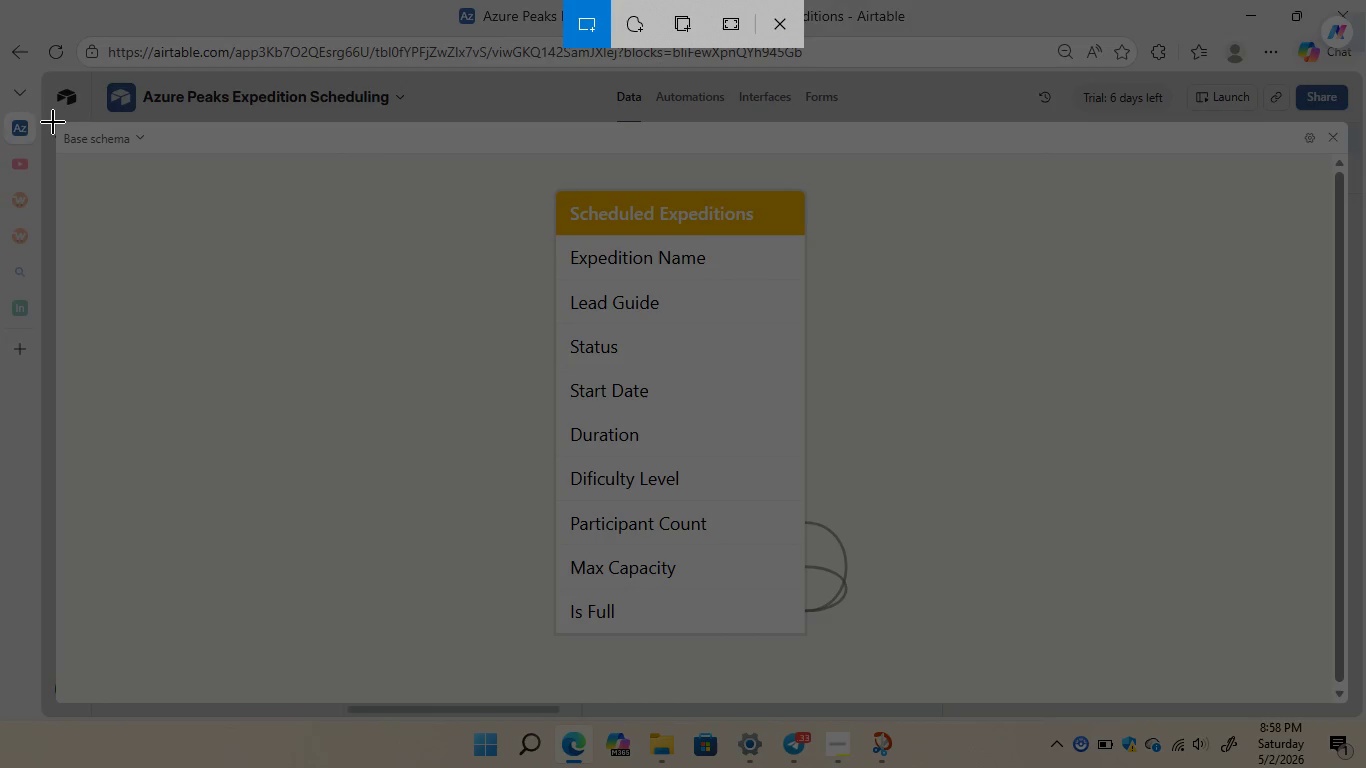 
left_click_drag(start_coordinate=[53, 122], to_coordinate=[1327, 692])
 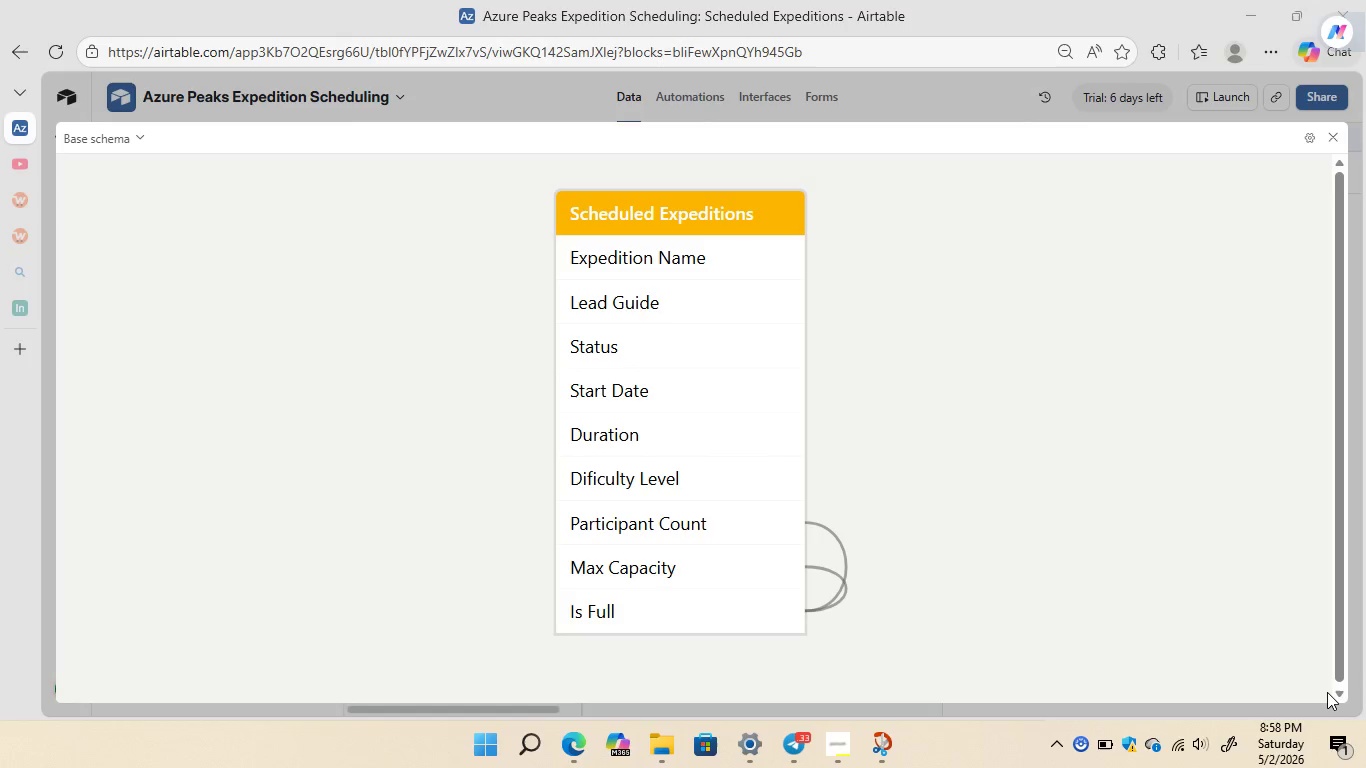 